 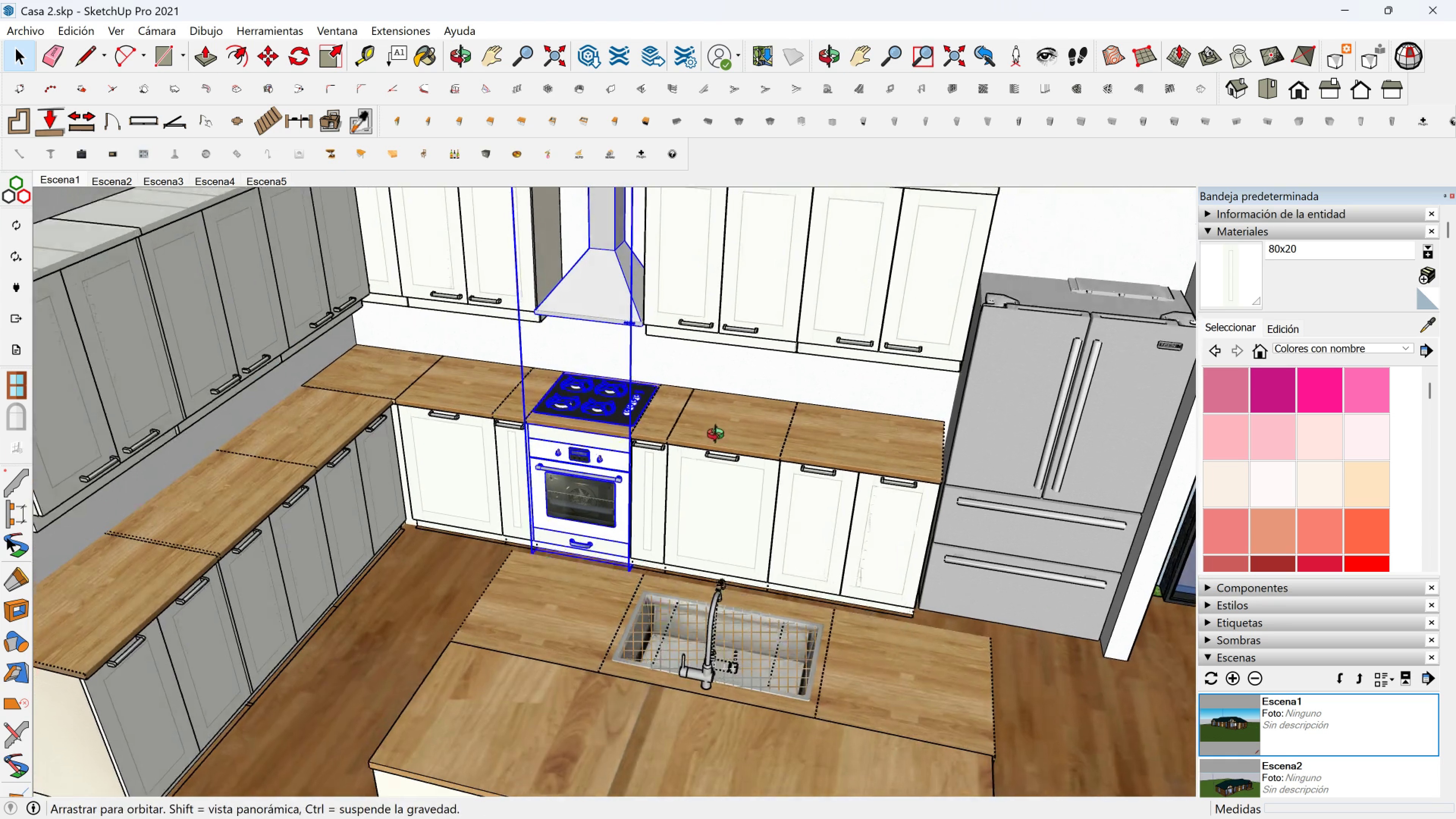 
left_click([717, 468])
 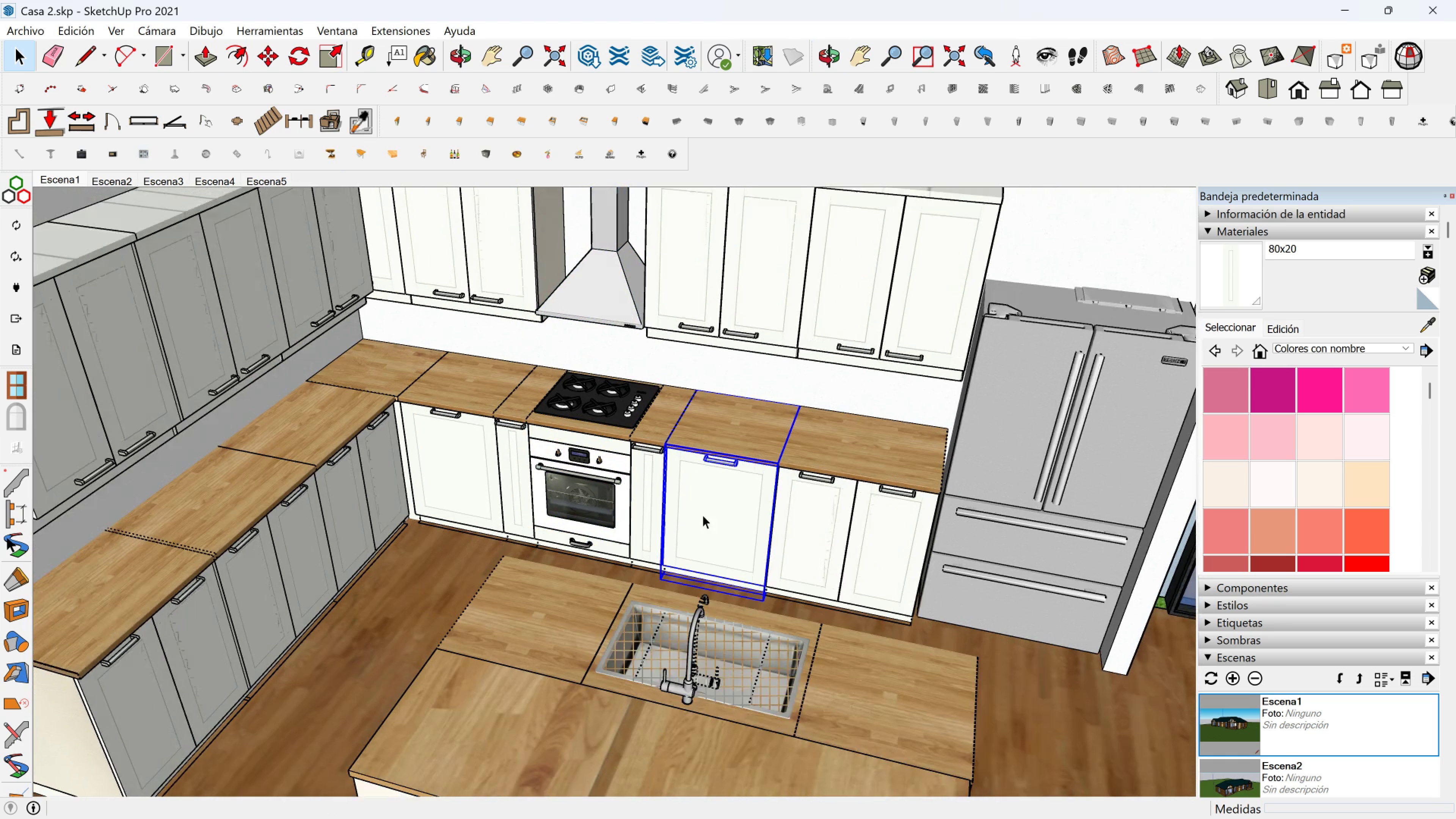 
scroll: coordinate [703, 513], scroll_direction: up, amount: 1.0
 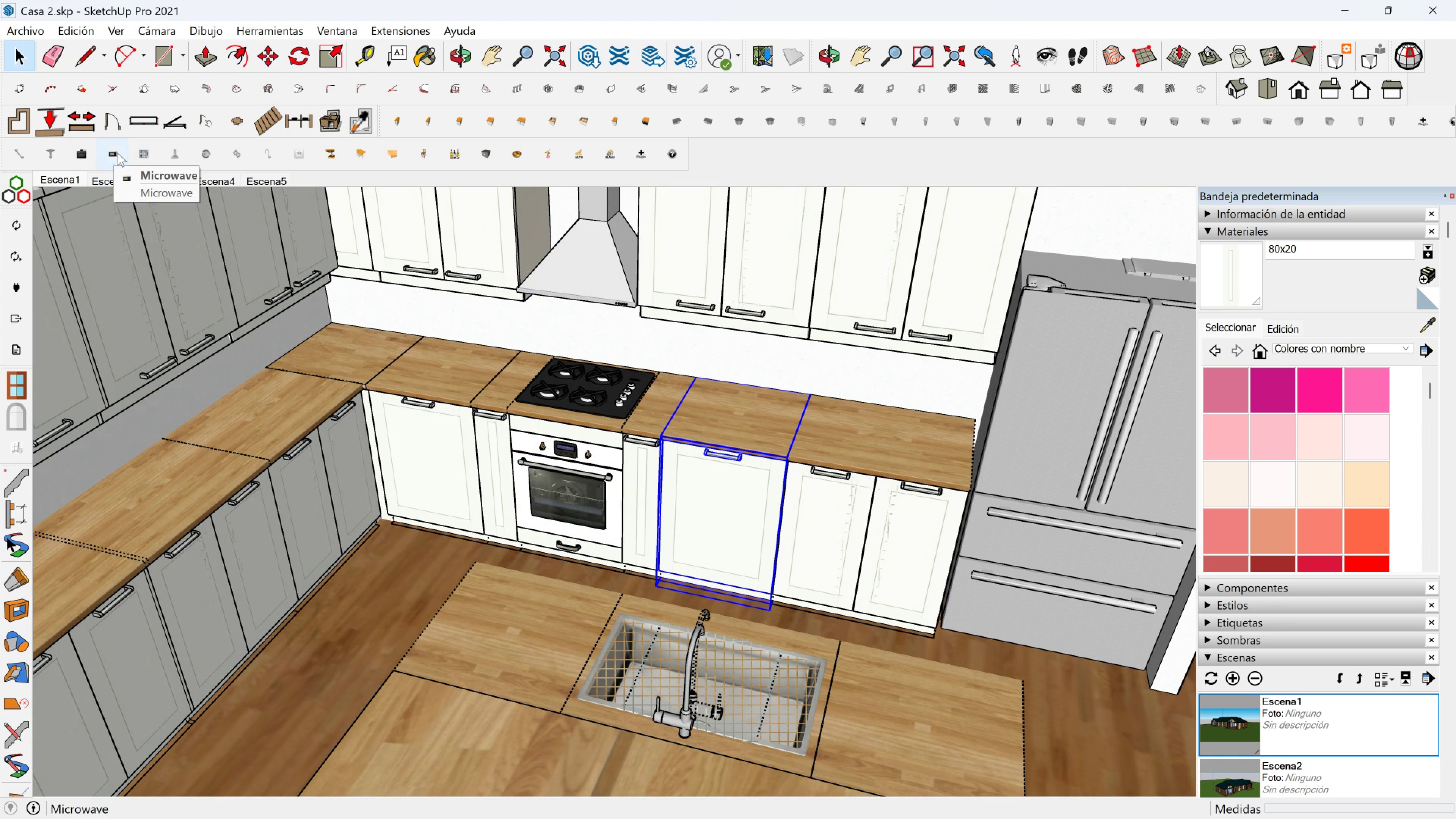 
left_click([577, 508])
 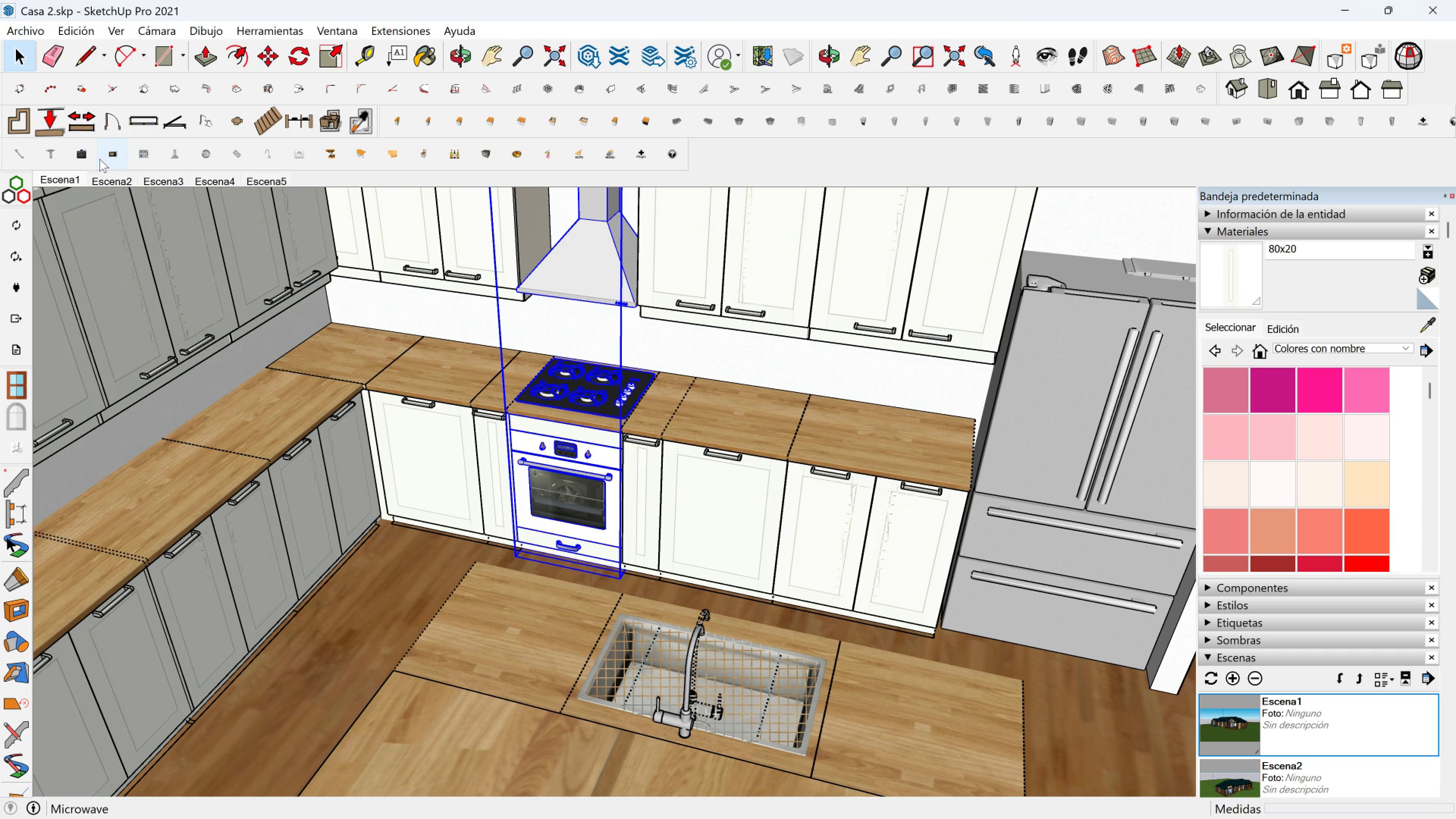 
left_click([81, 159])
 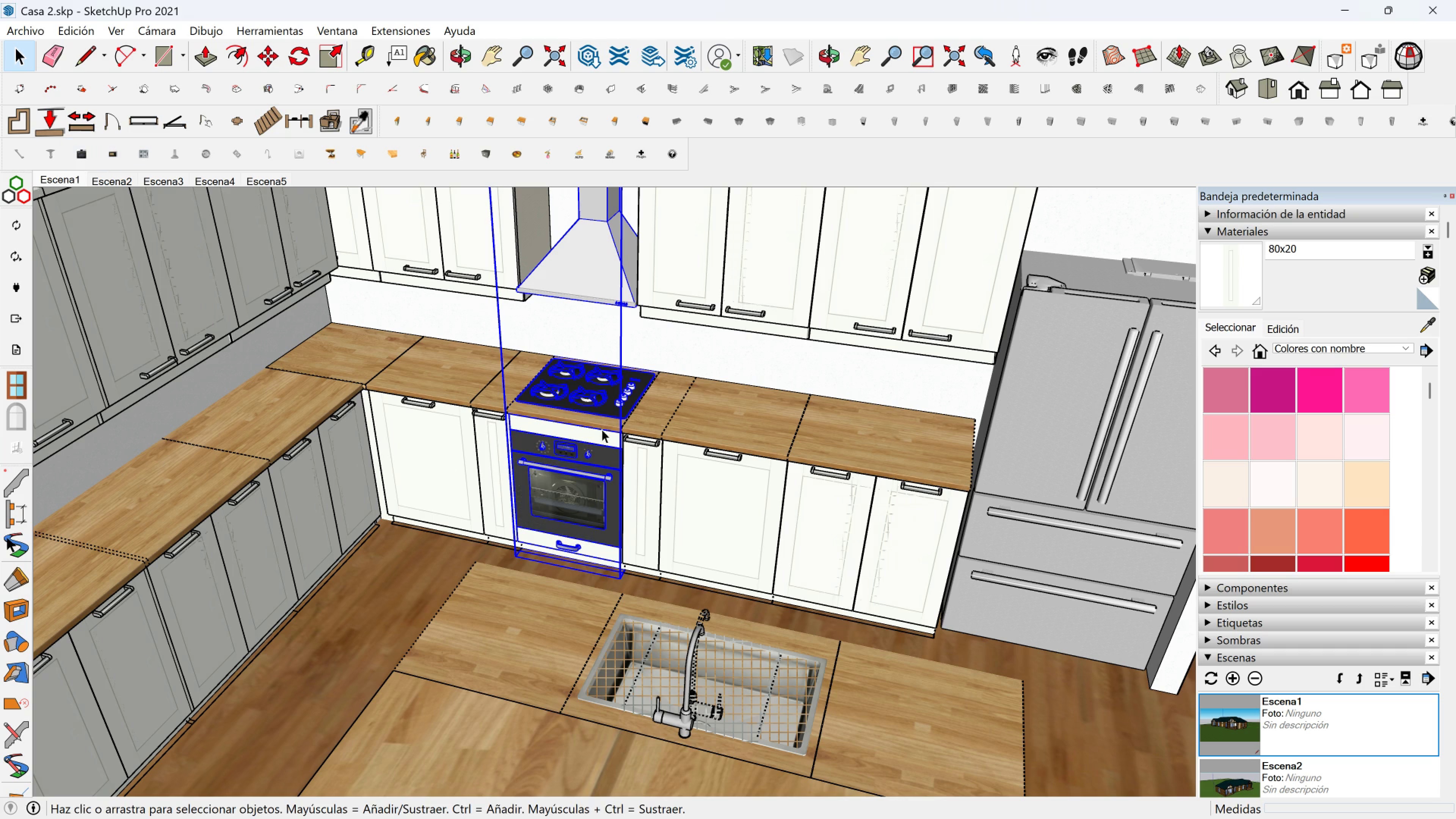 
left_click([703, 507])
 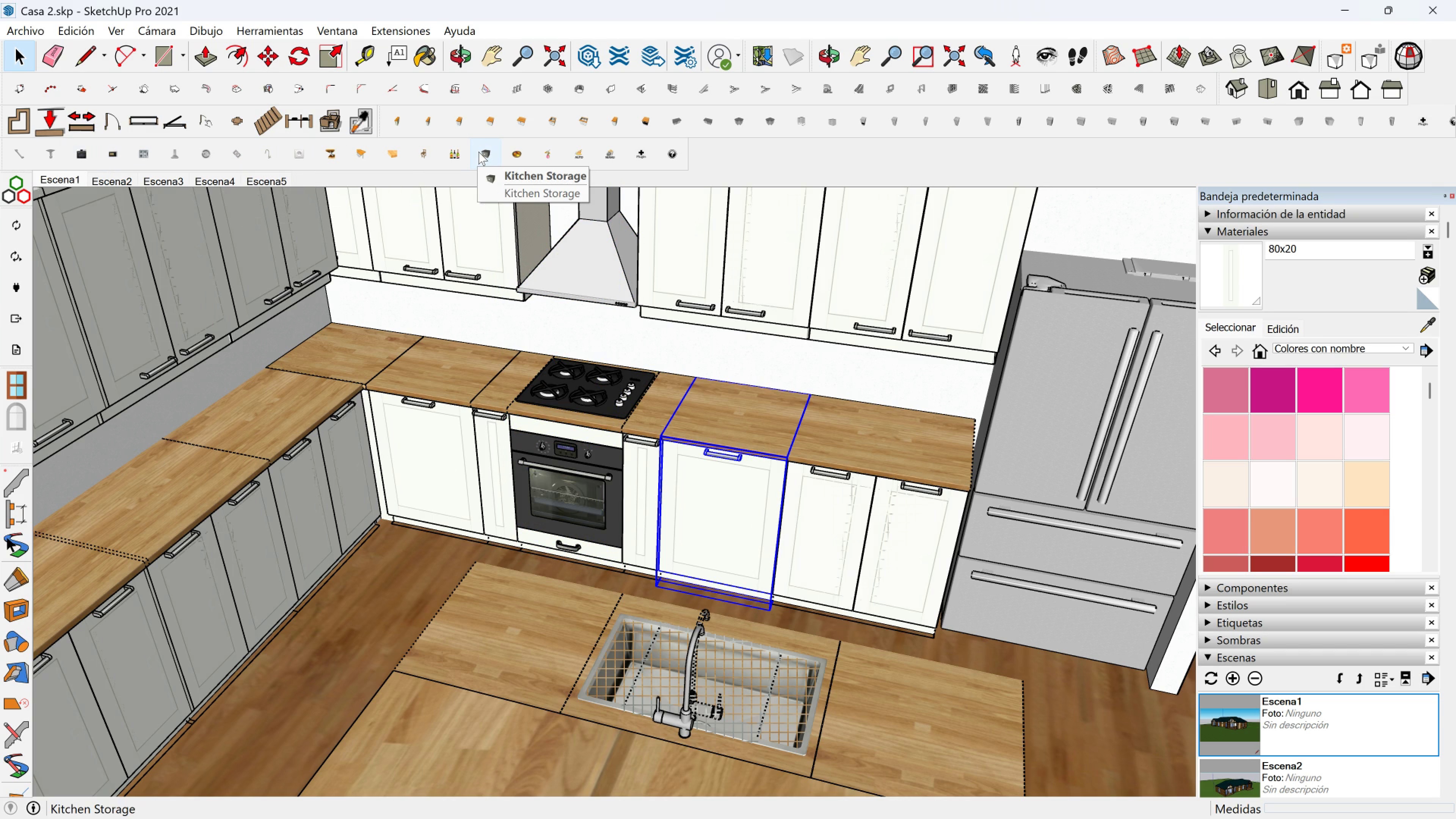 
wait(6.87)
 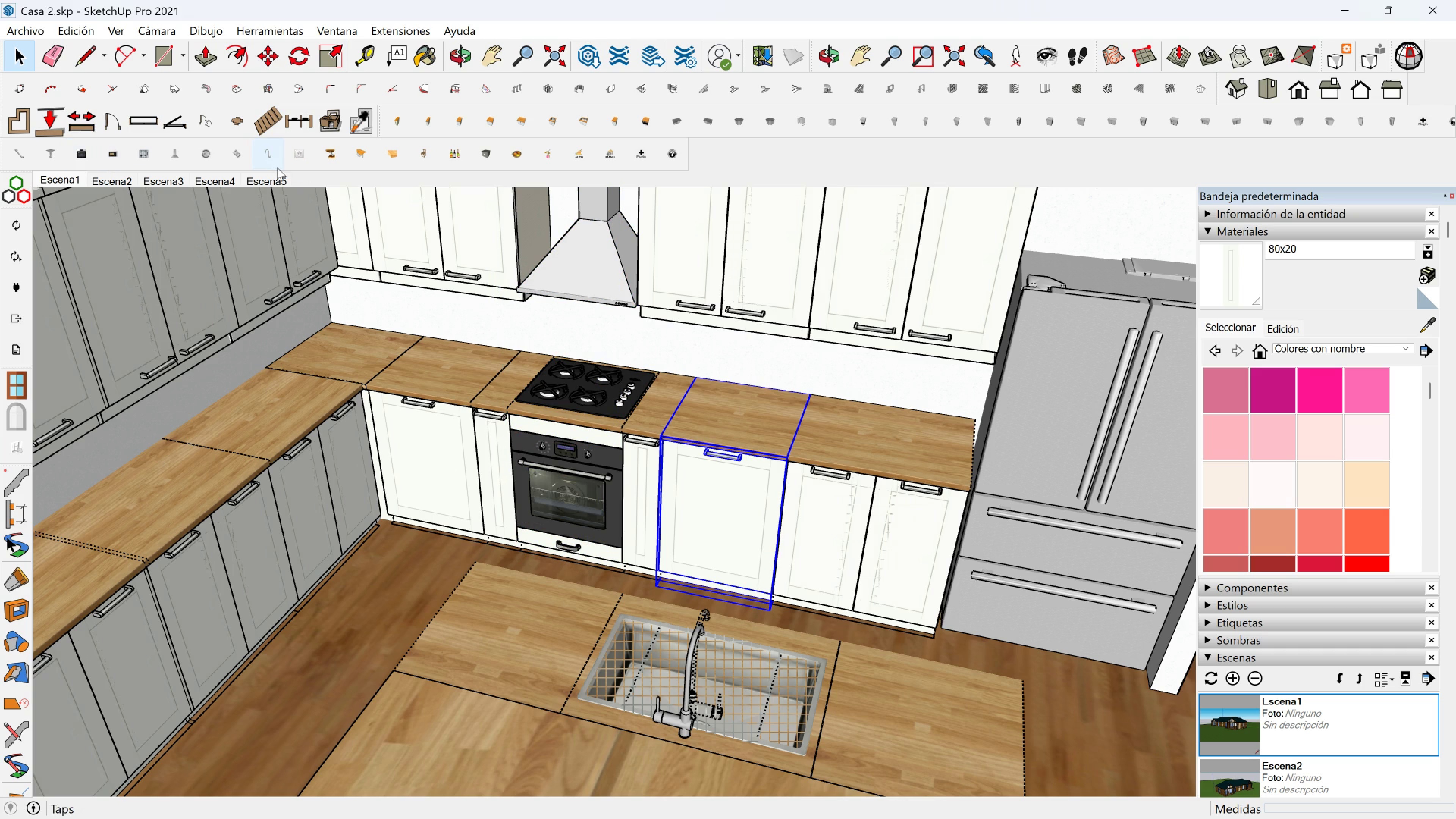 
left_click([487, 152])
 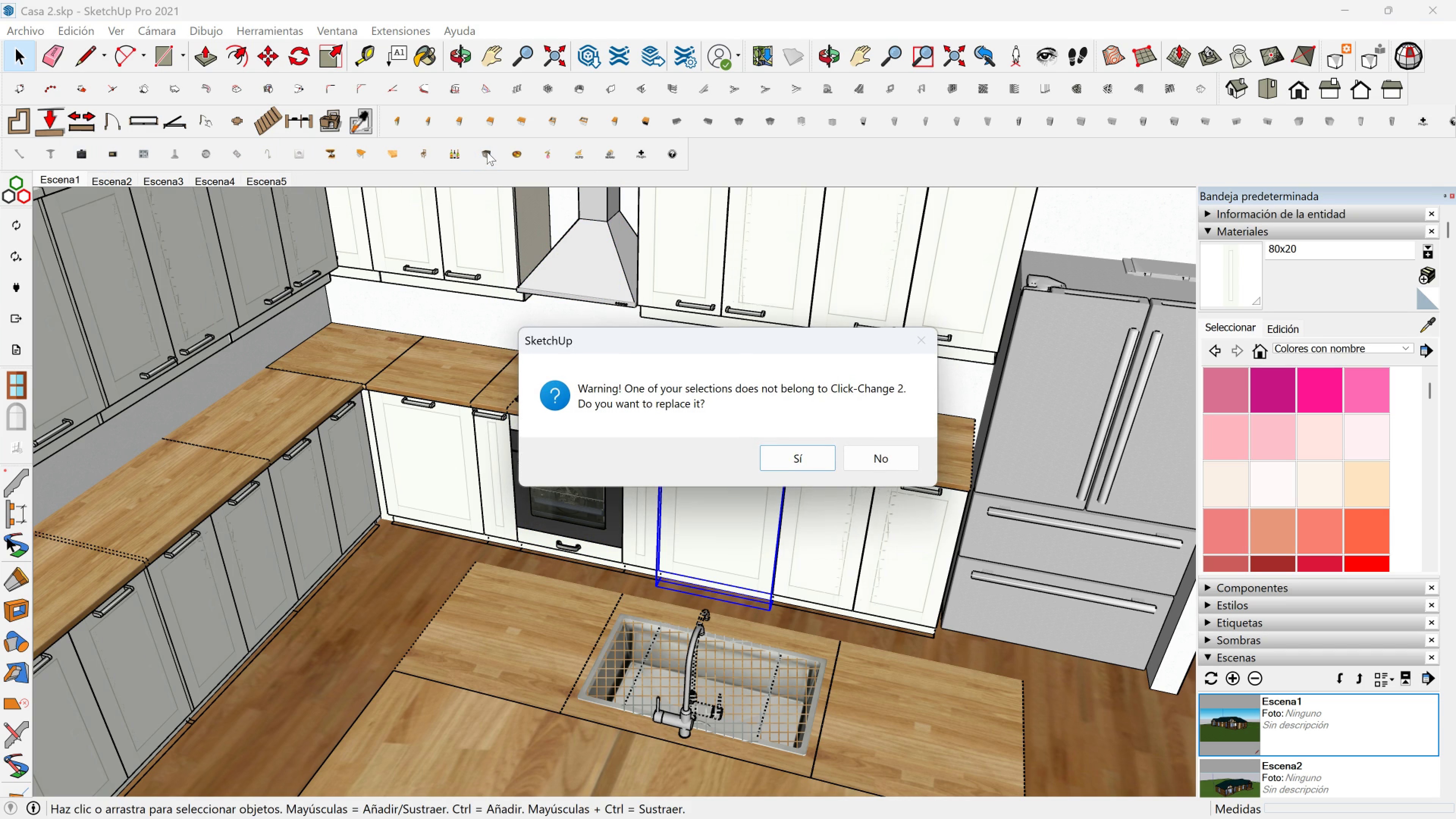 
key(Escape)
 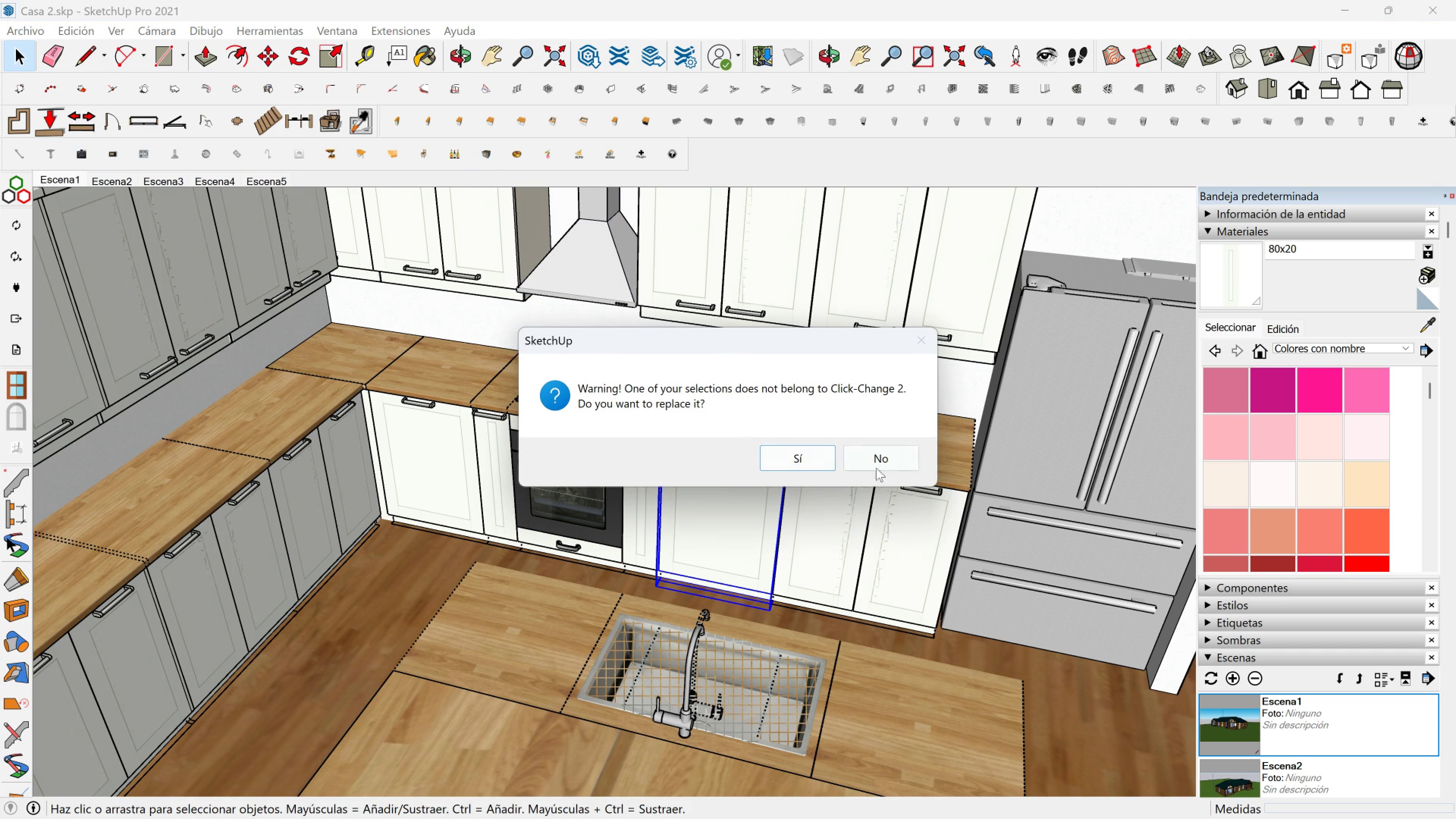 
left_click([879, 463])
 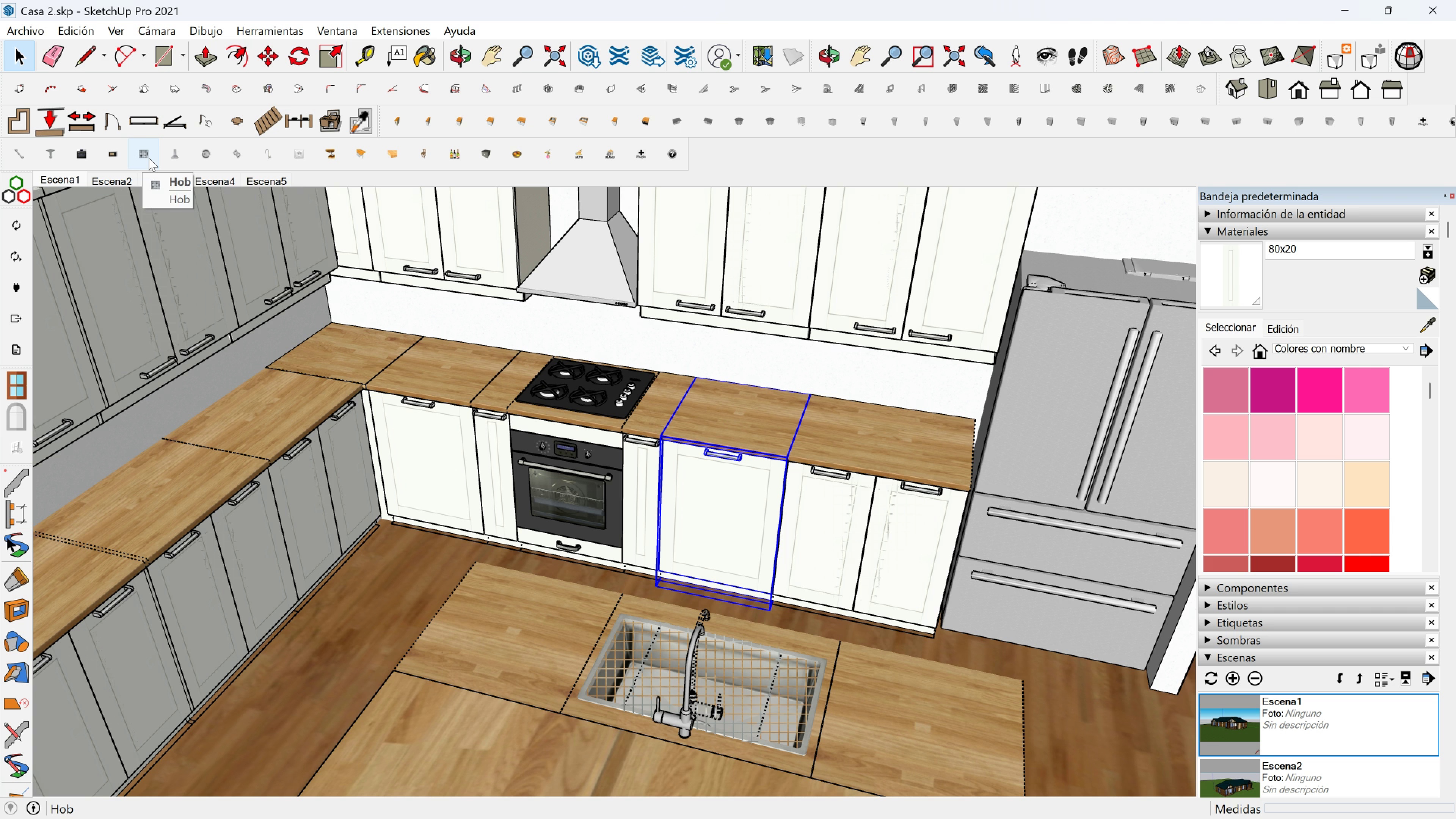 
wait(10.98)
 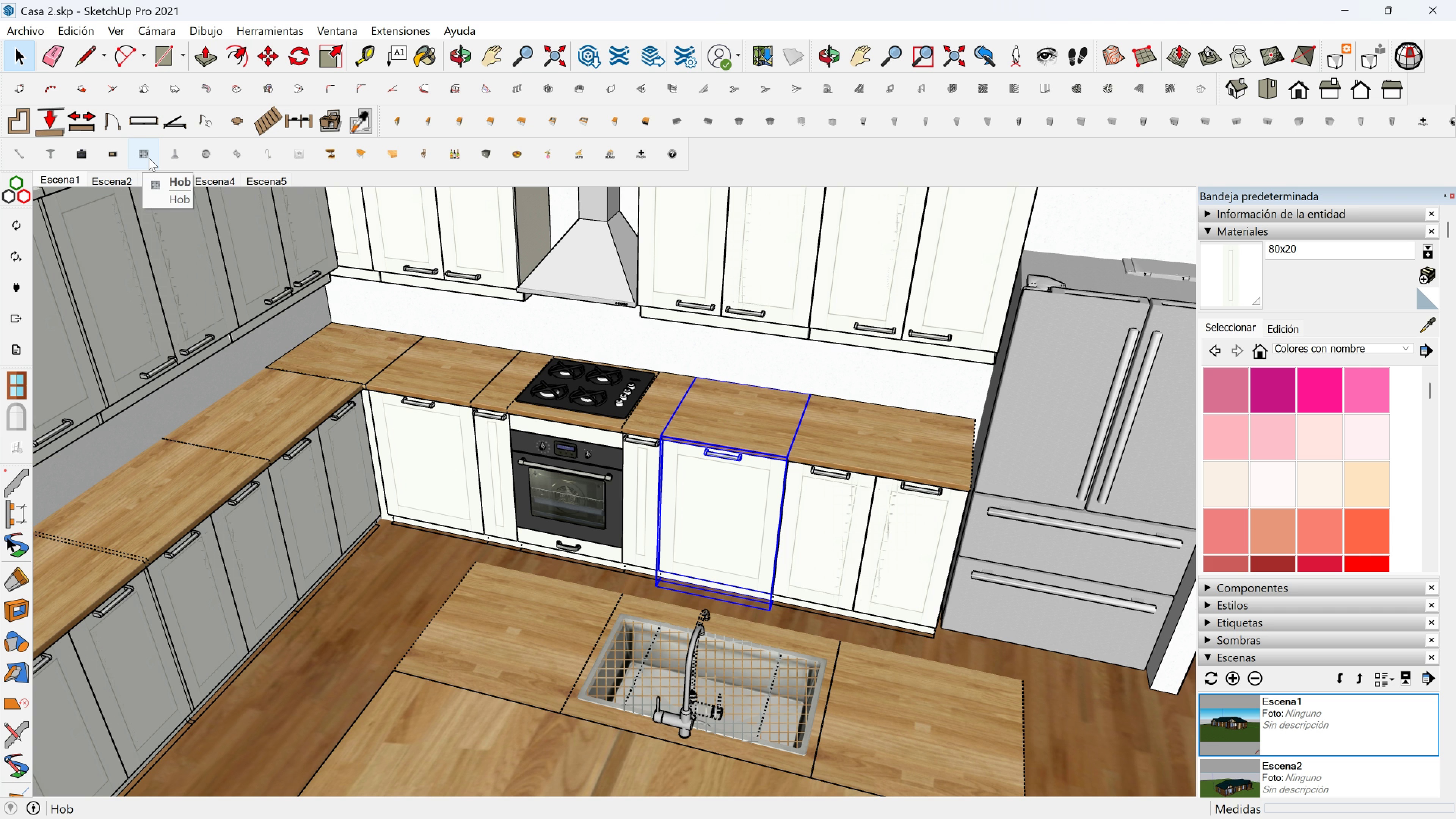 
scroll: coordinate [728, 614], scroll_direction: down, amount: 2.0
 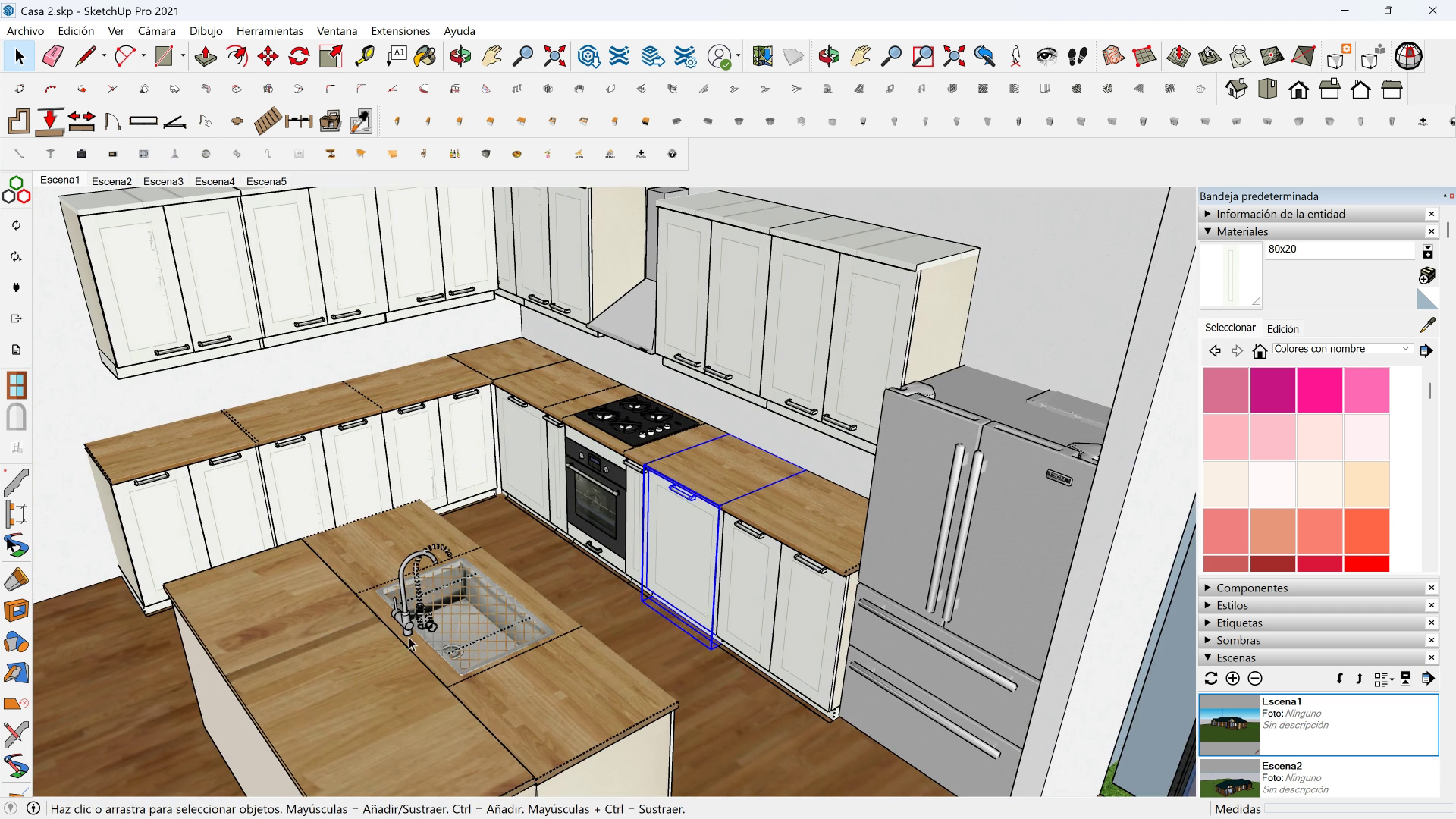 
left_click([408, 628])
 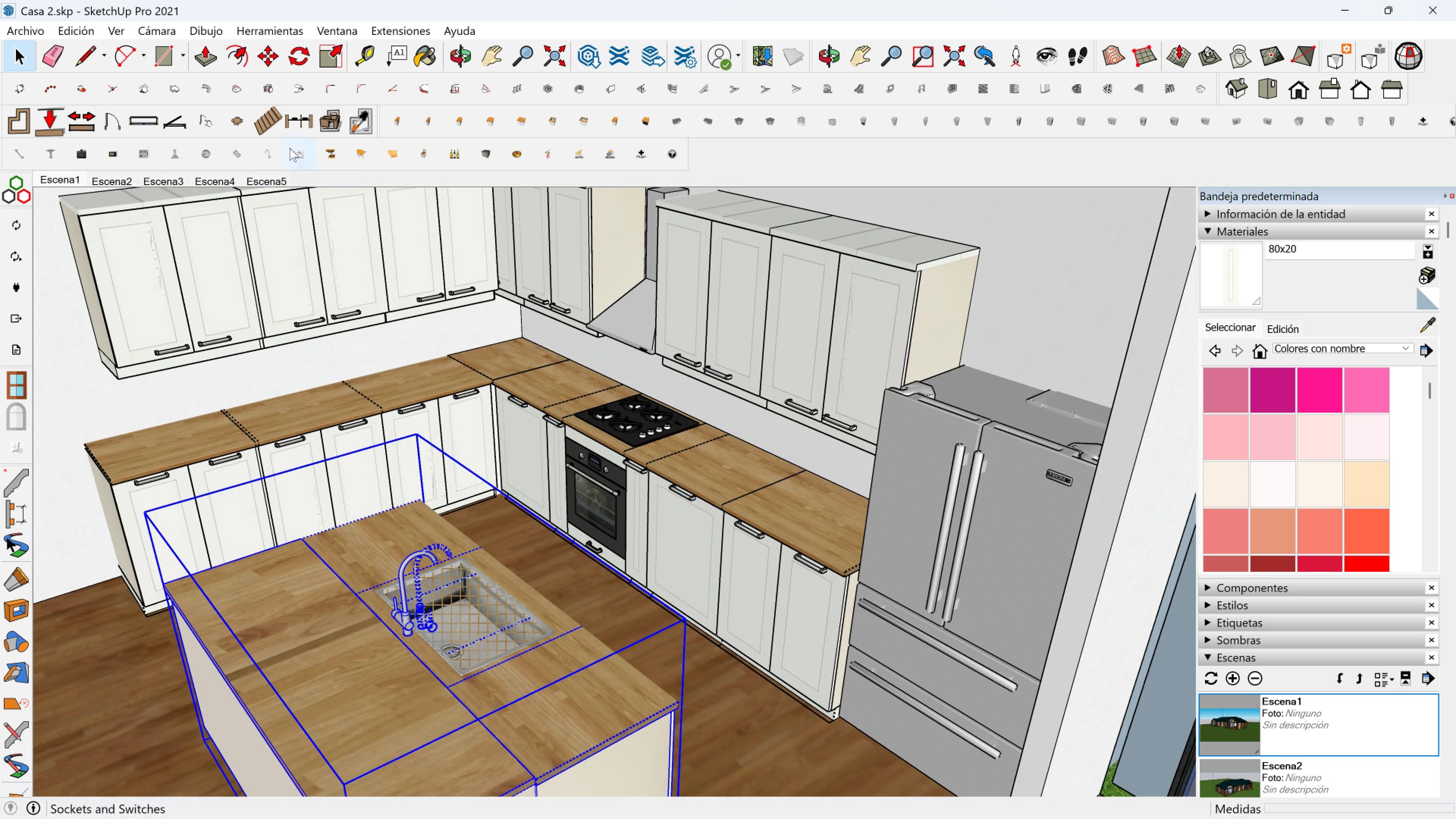 
left_click([264, 153])
 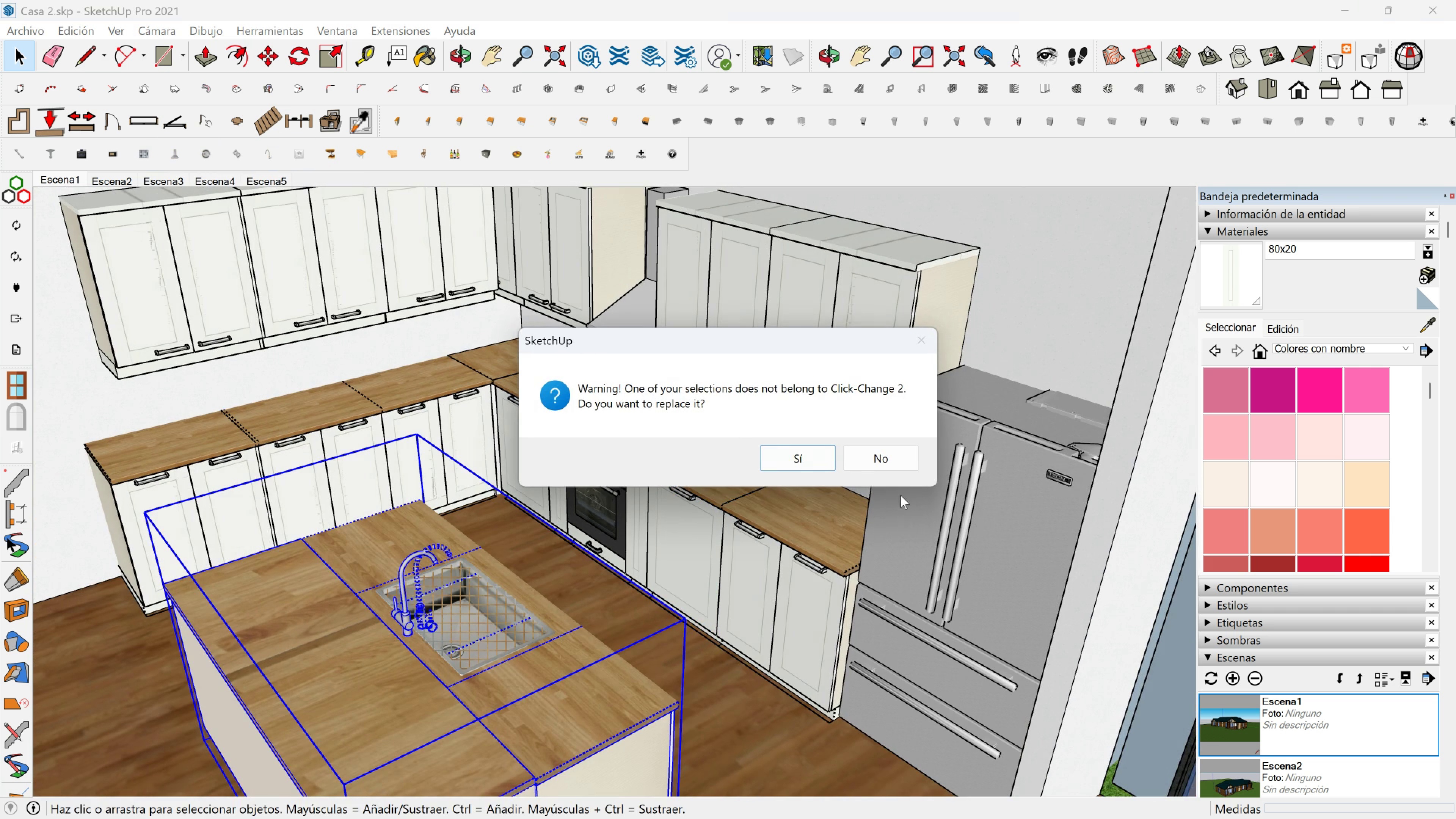 
key(Escape)
 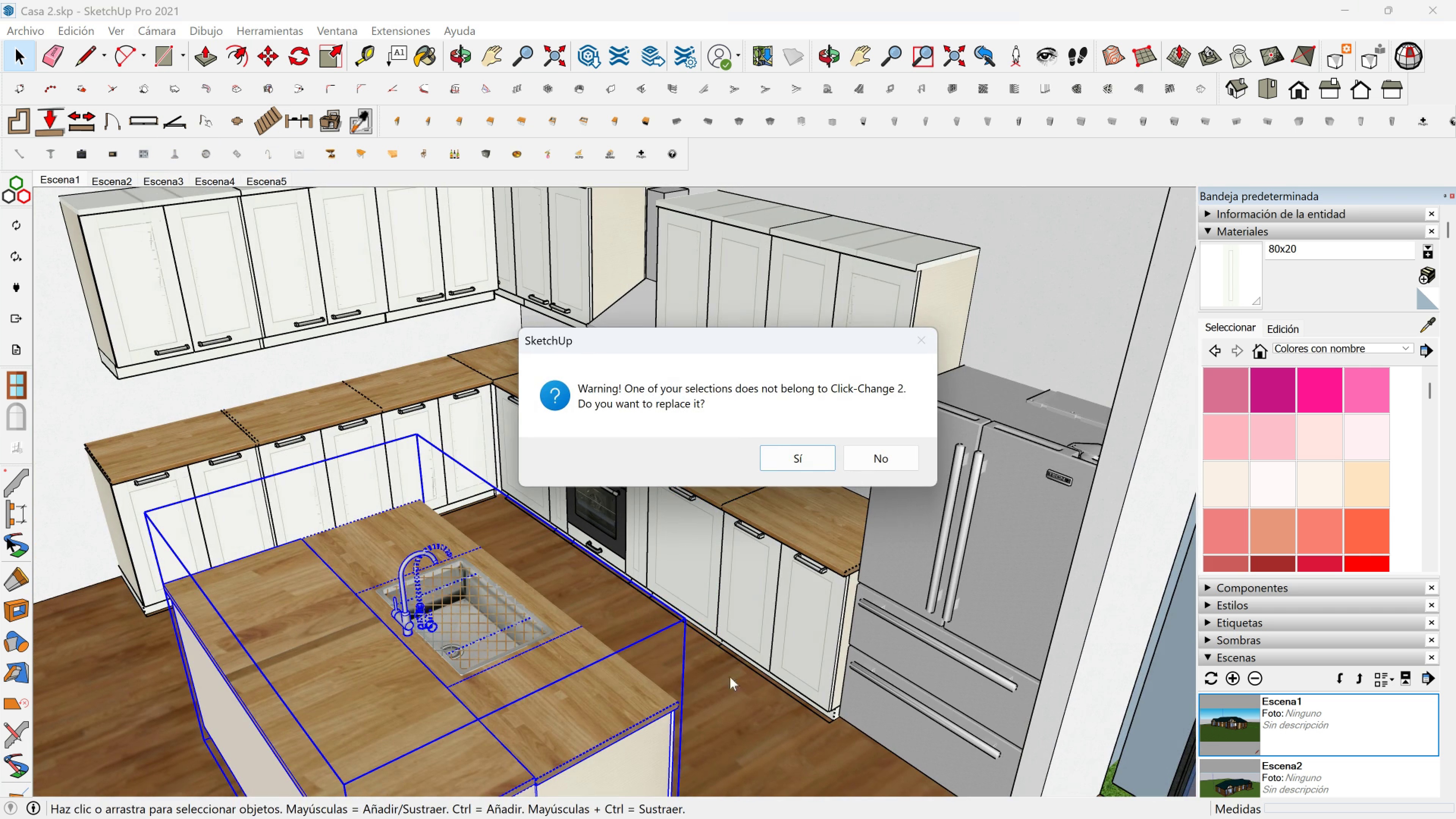 
key(Escape)
 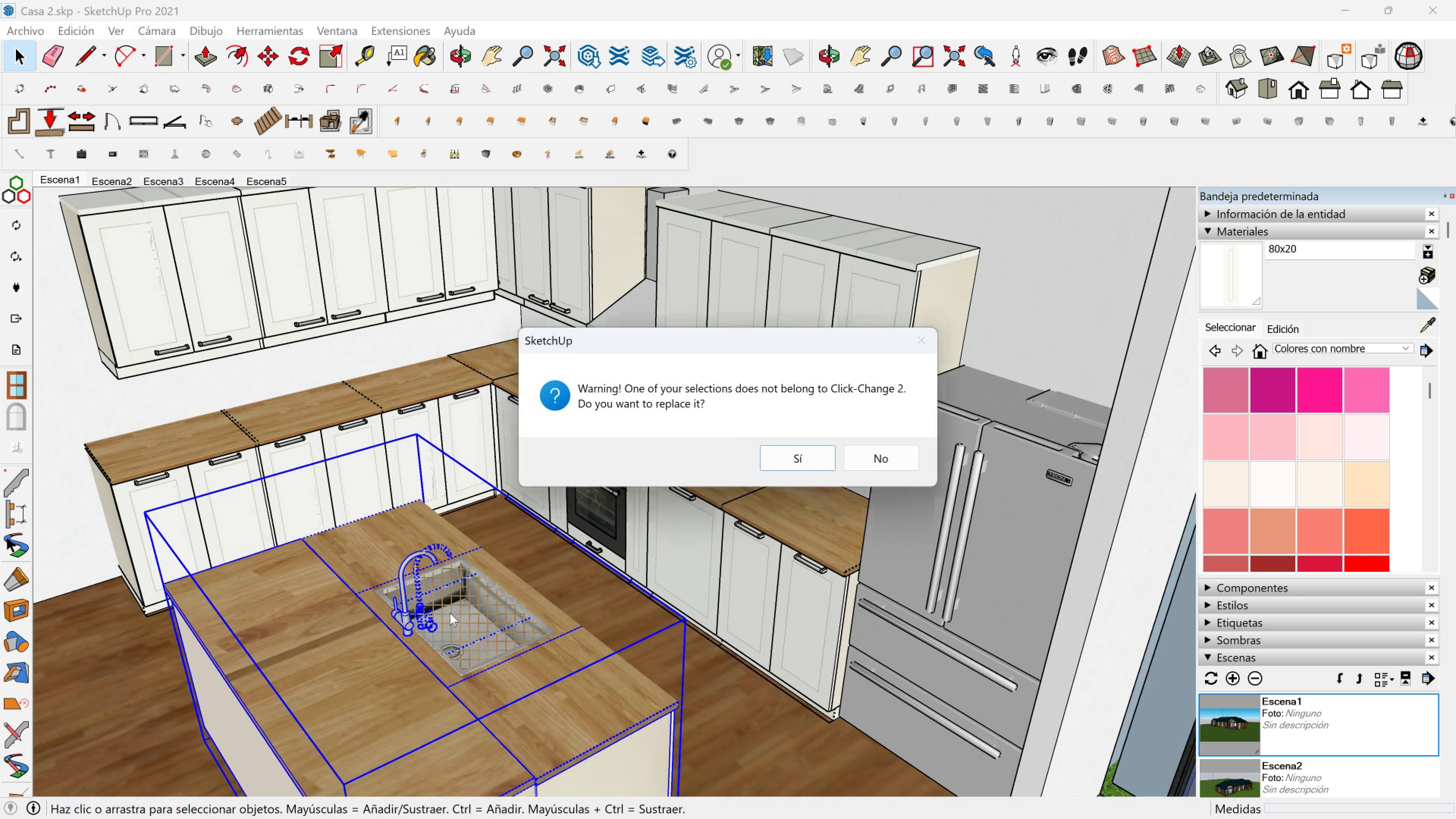 
key(Escape)
 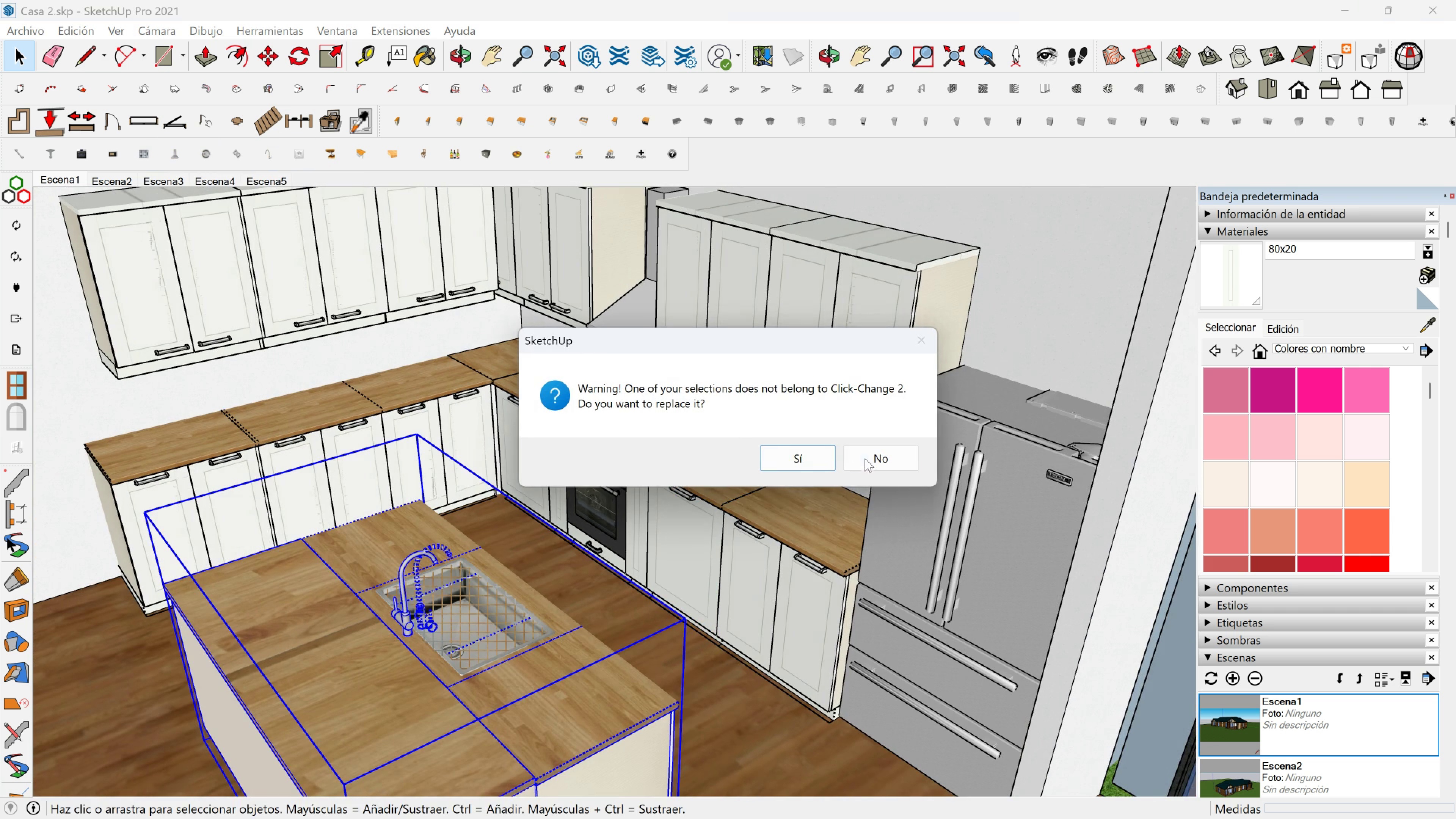 
left_click([865, 461])
 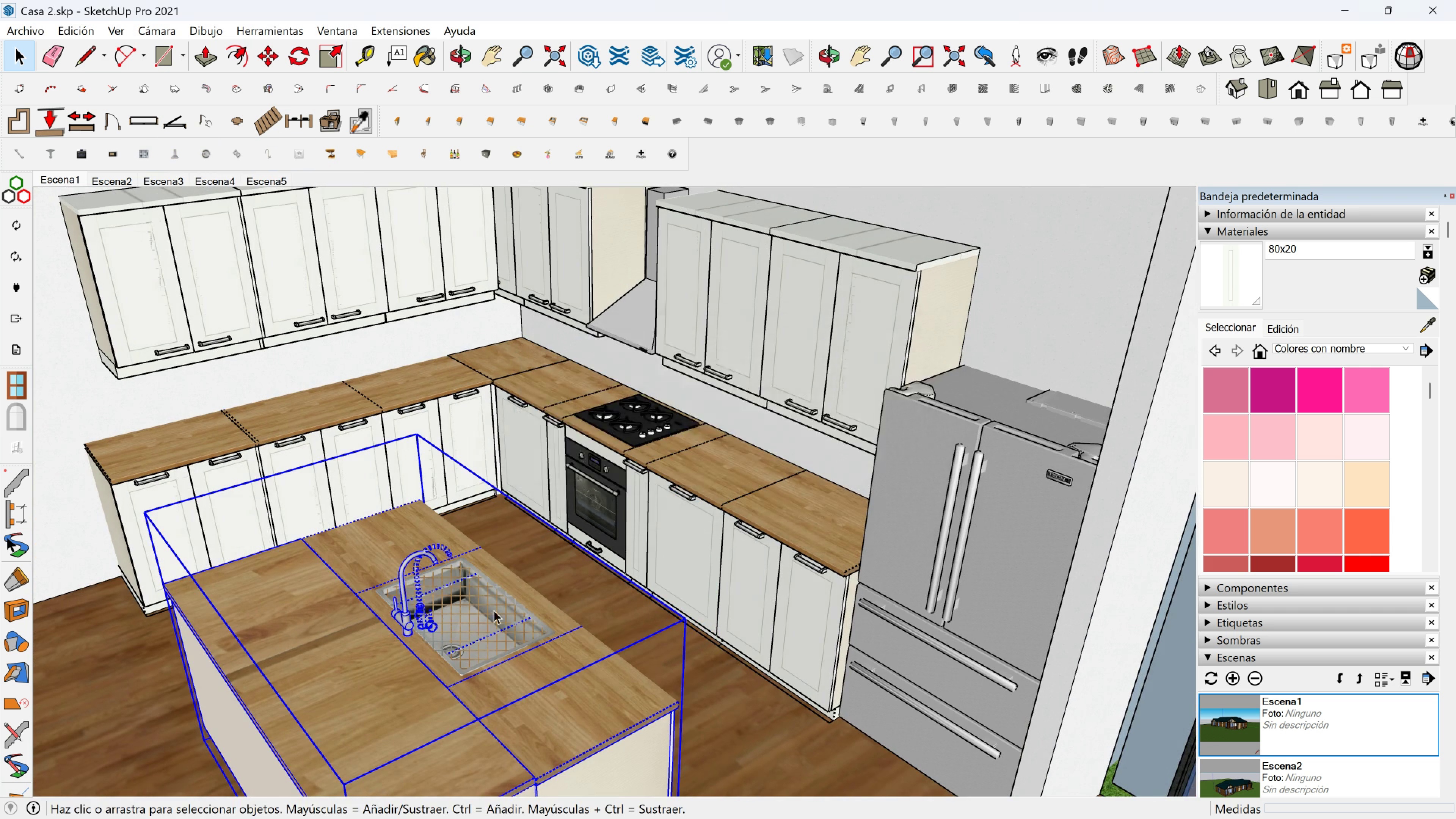 
scroll: coordinate [442, 625], scroll_direction: up, amount: 2.0